 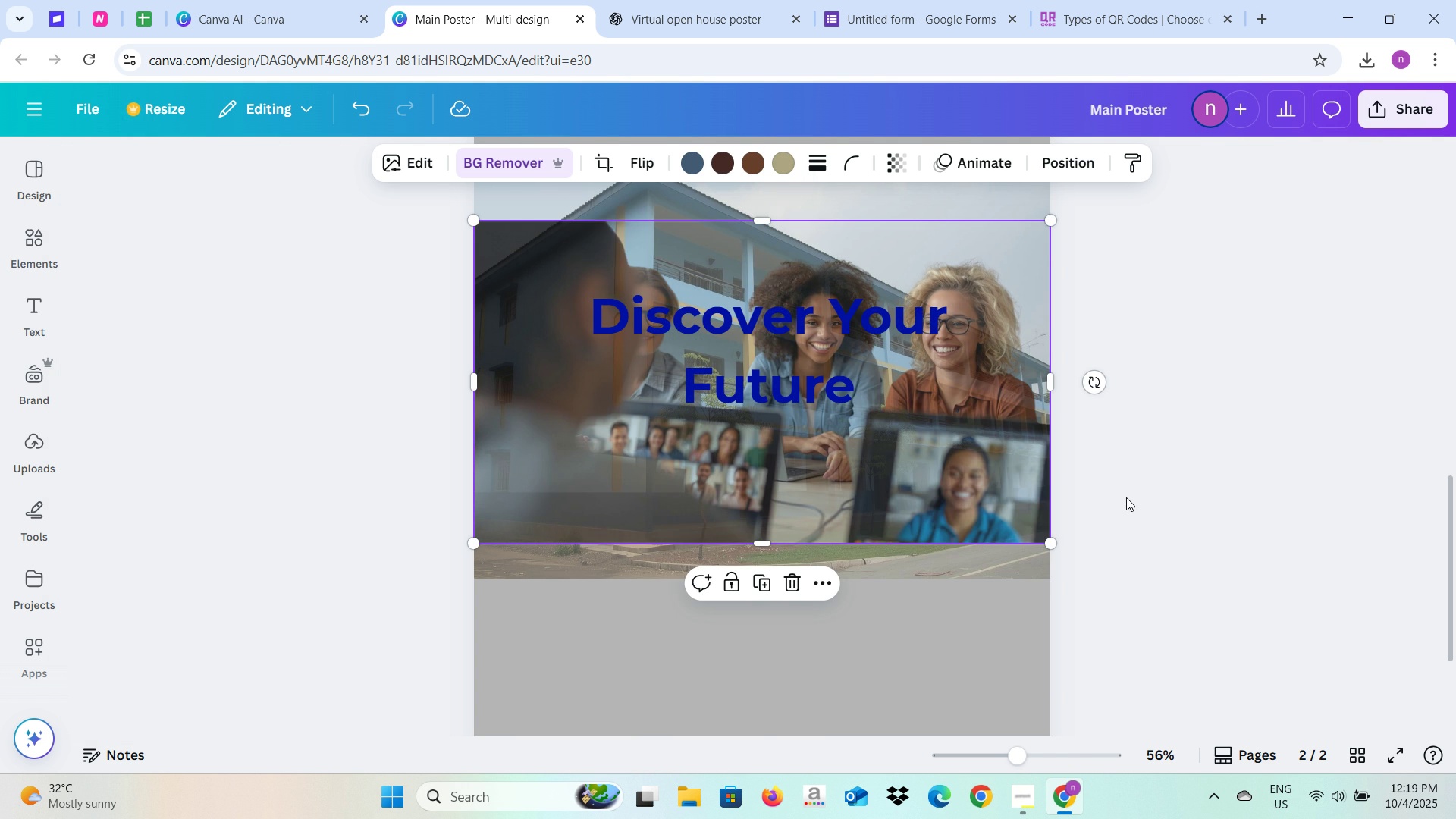 
scroll: coordinate [1122, 507], scroll_direction: up, amount: 4.0
 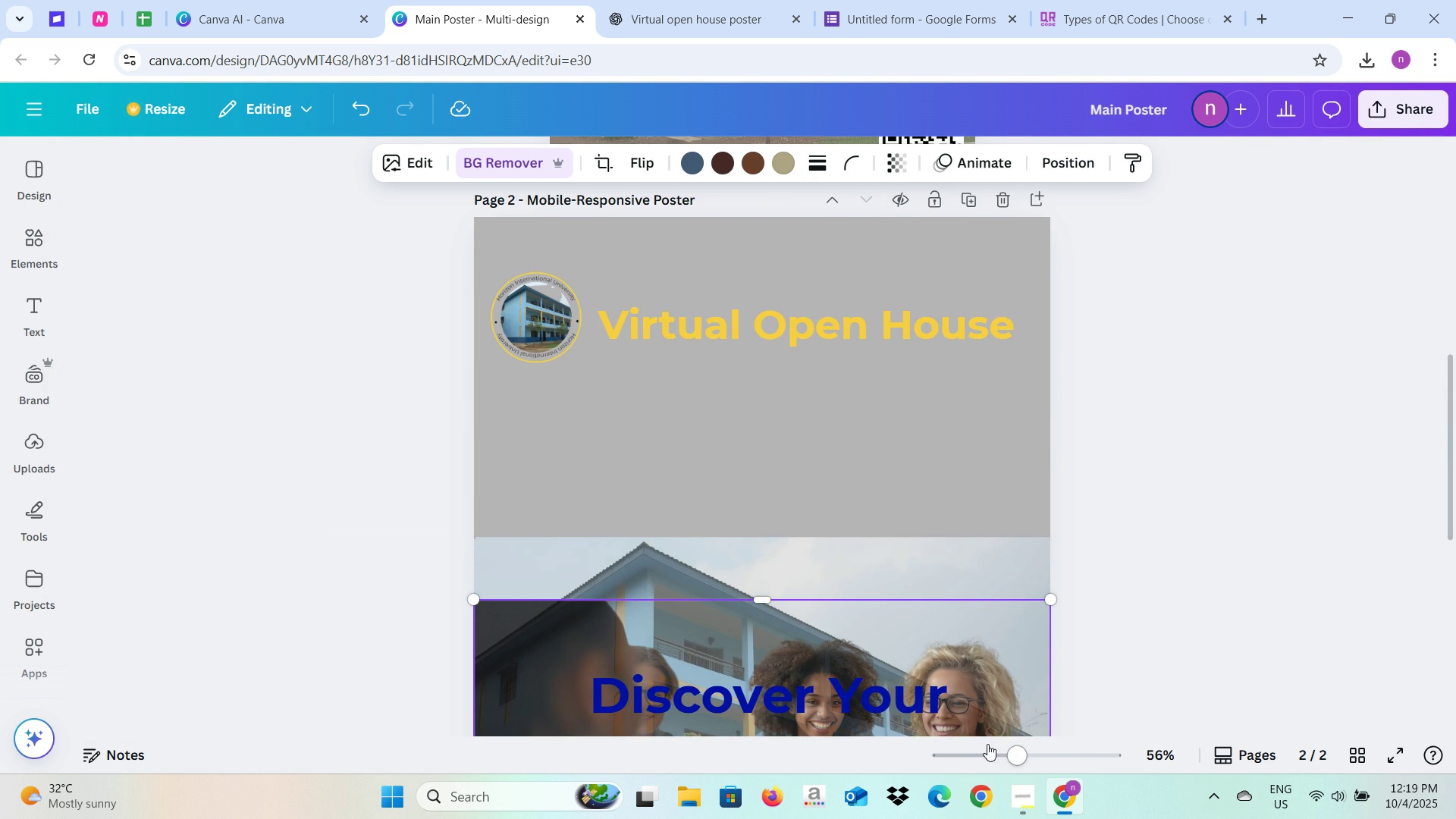 
left_click([990, 747])
 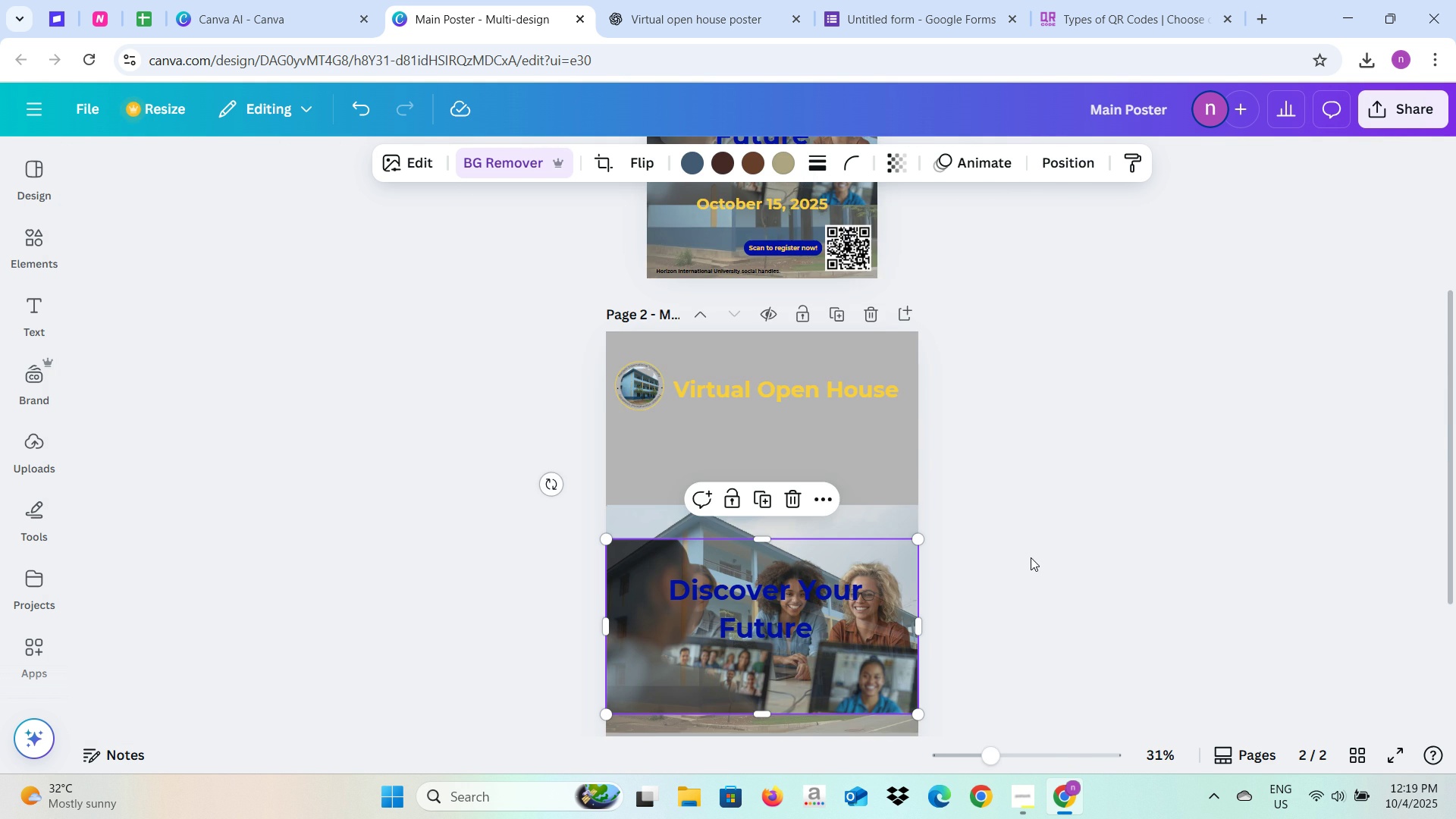 
scroll: coordinate [1031, 555], scroll_direction: down, amount: 2.0
 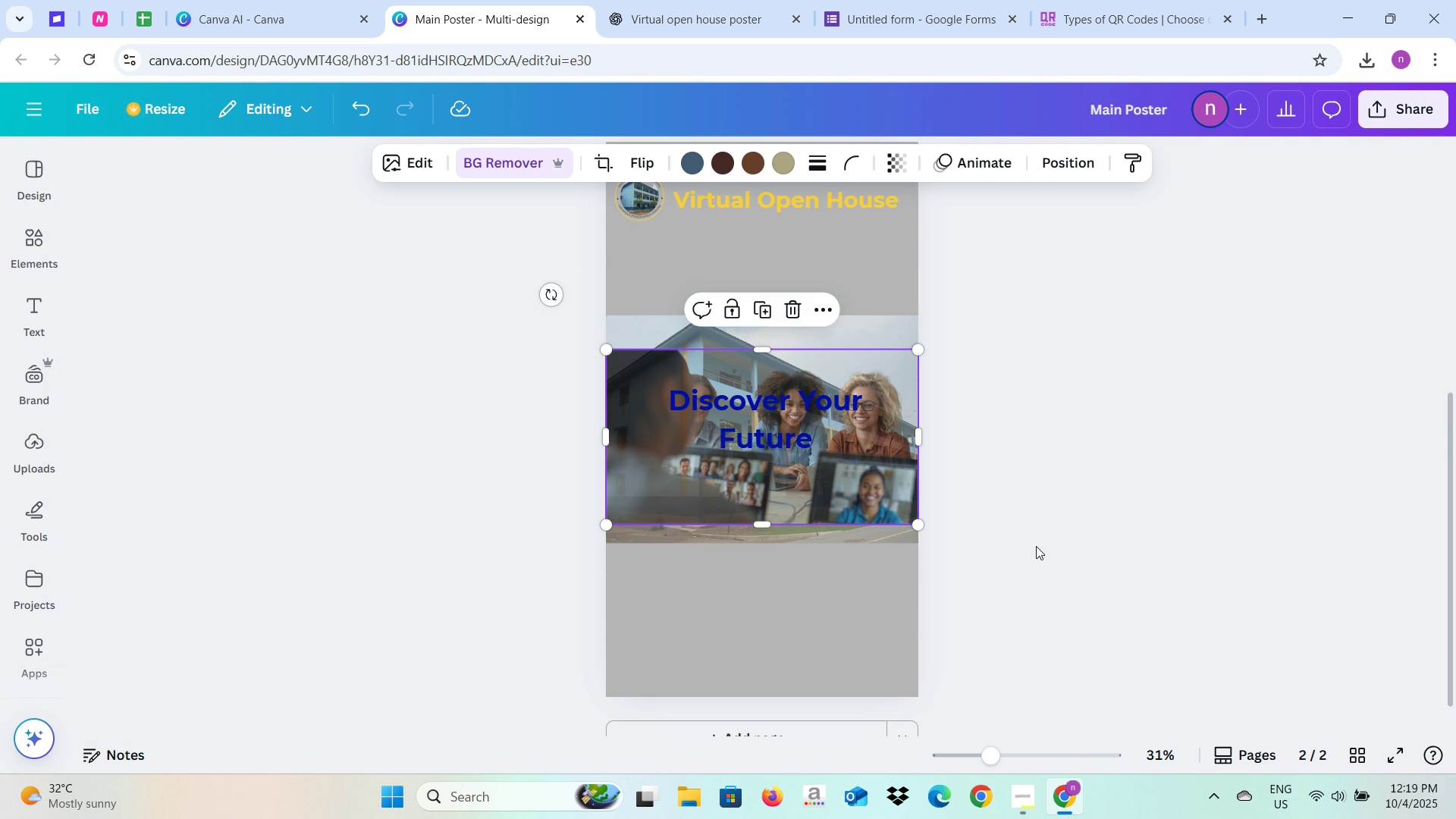 
left_click([1036, 546])
 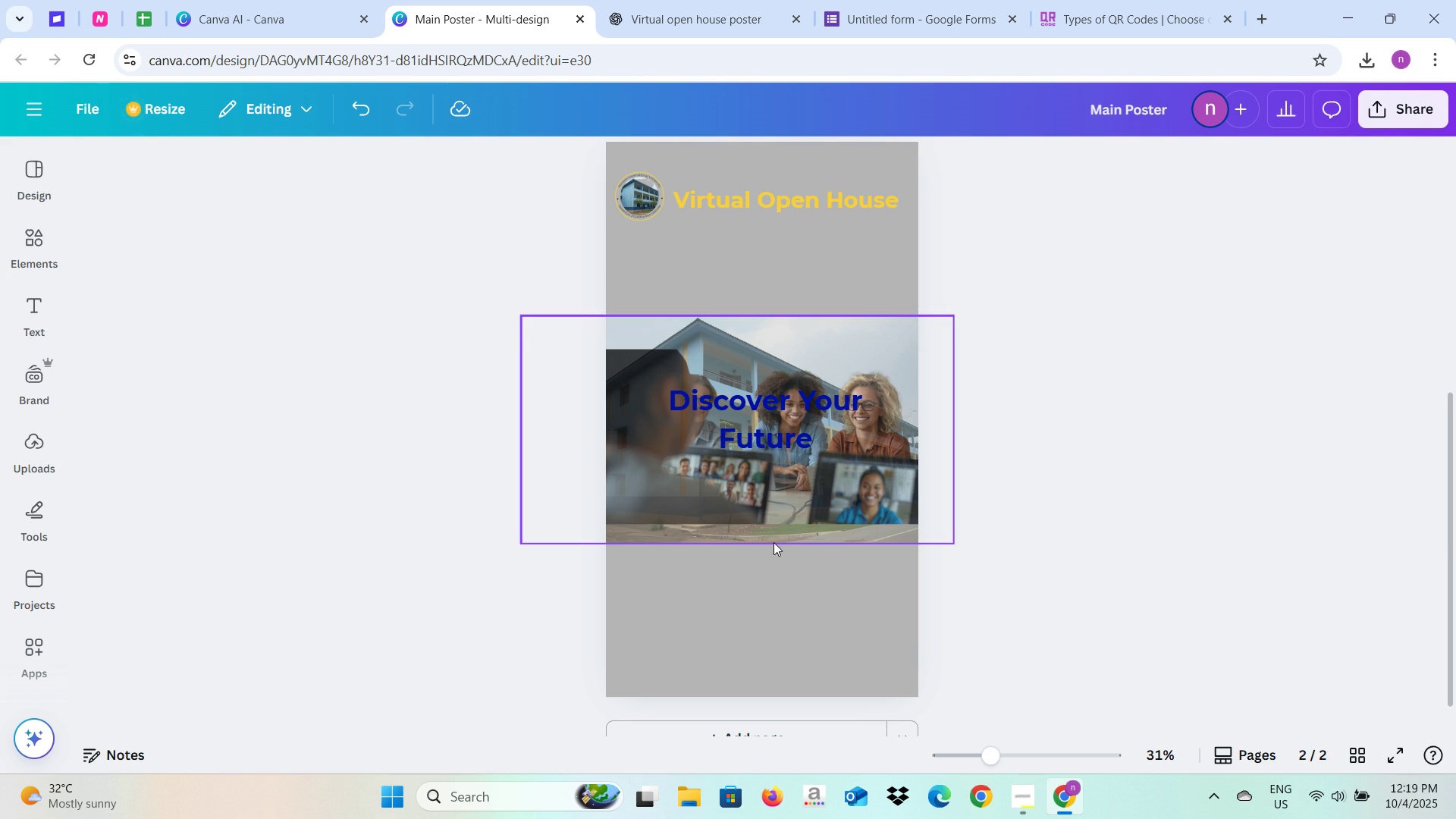 
left_click([1031, 500])
 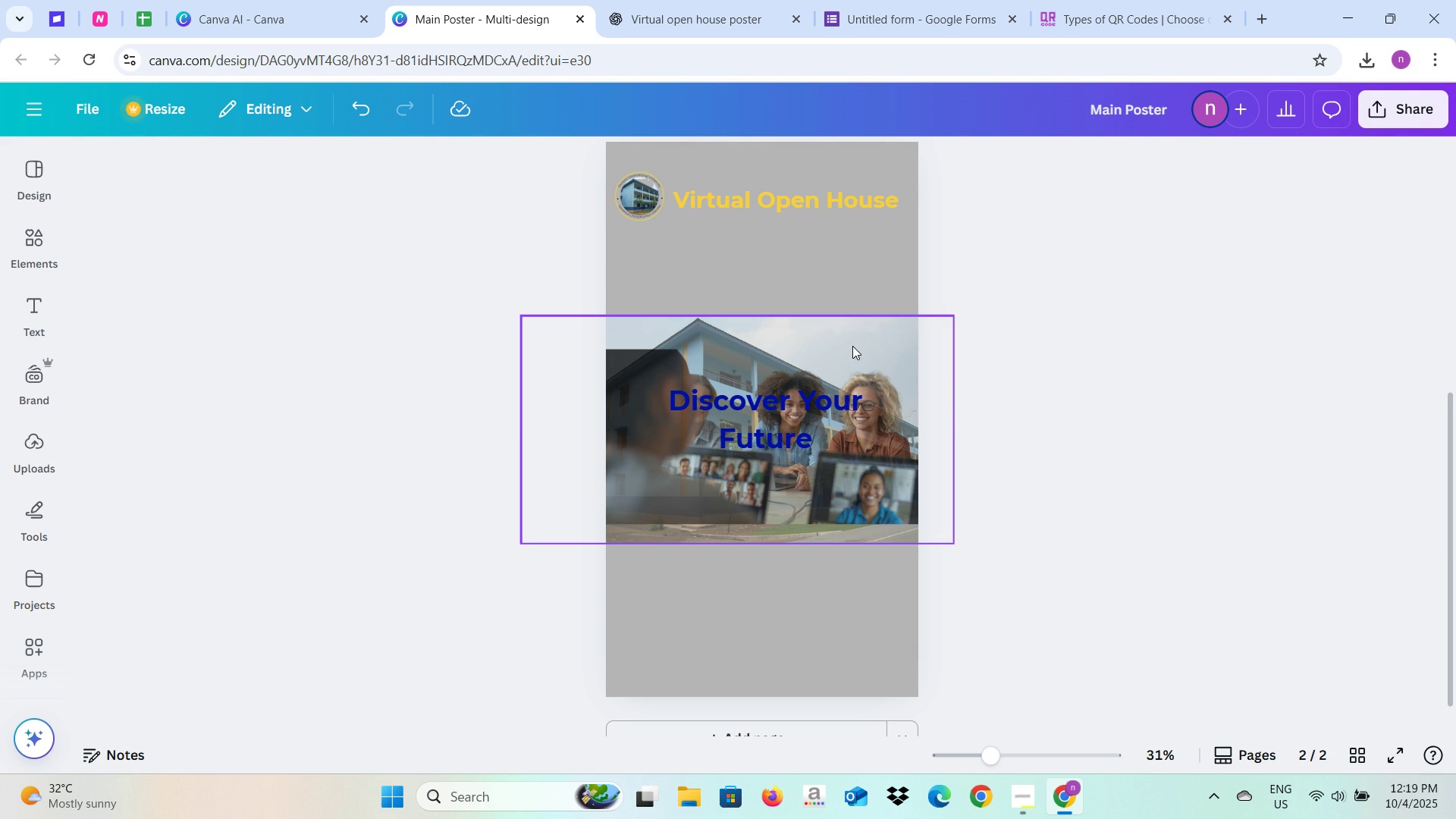 
left_click([852, 346])
 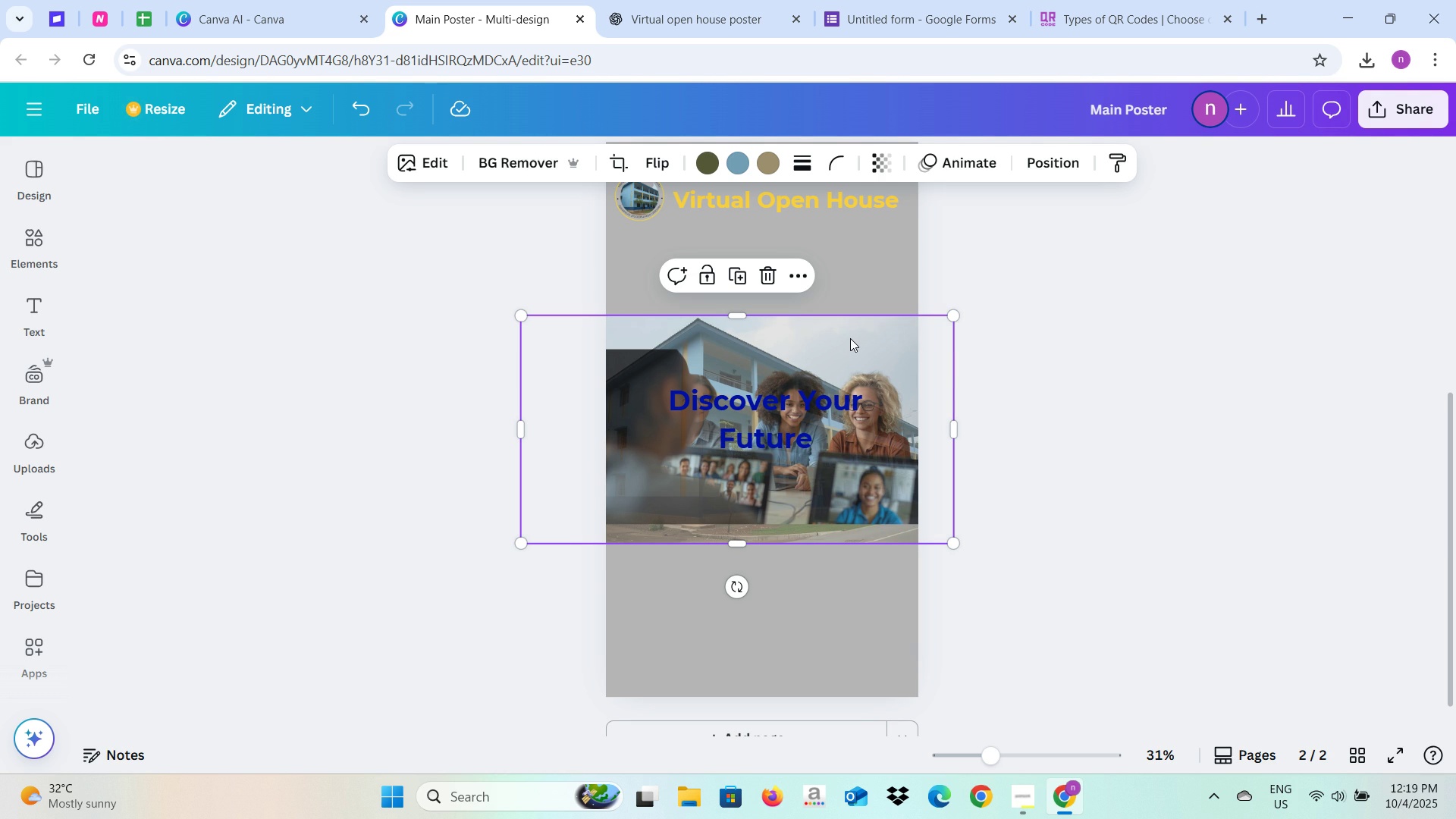 
right_click([850, 338])
 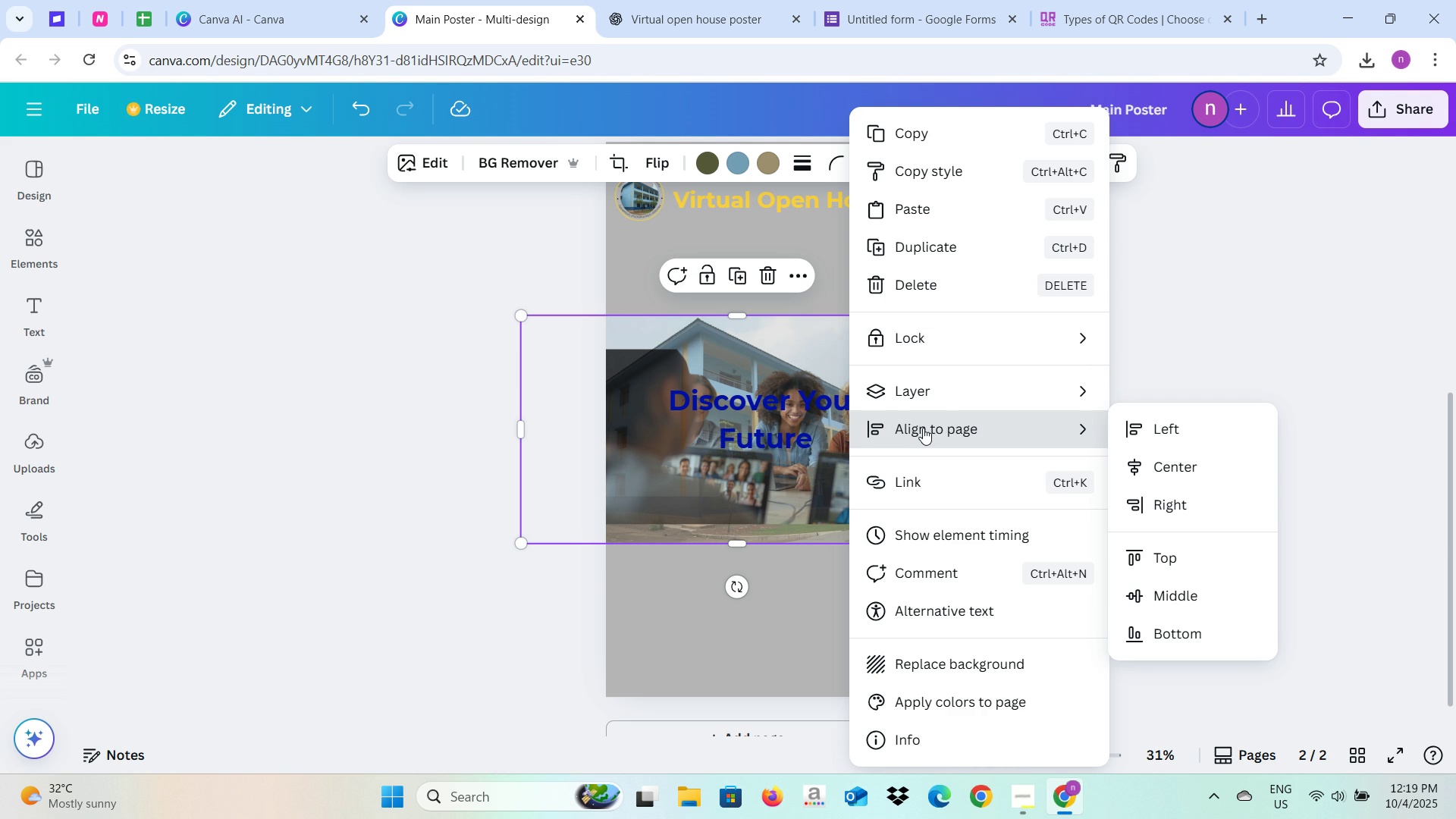 
wait(5.07)
 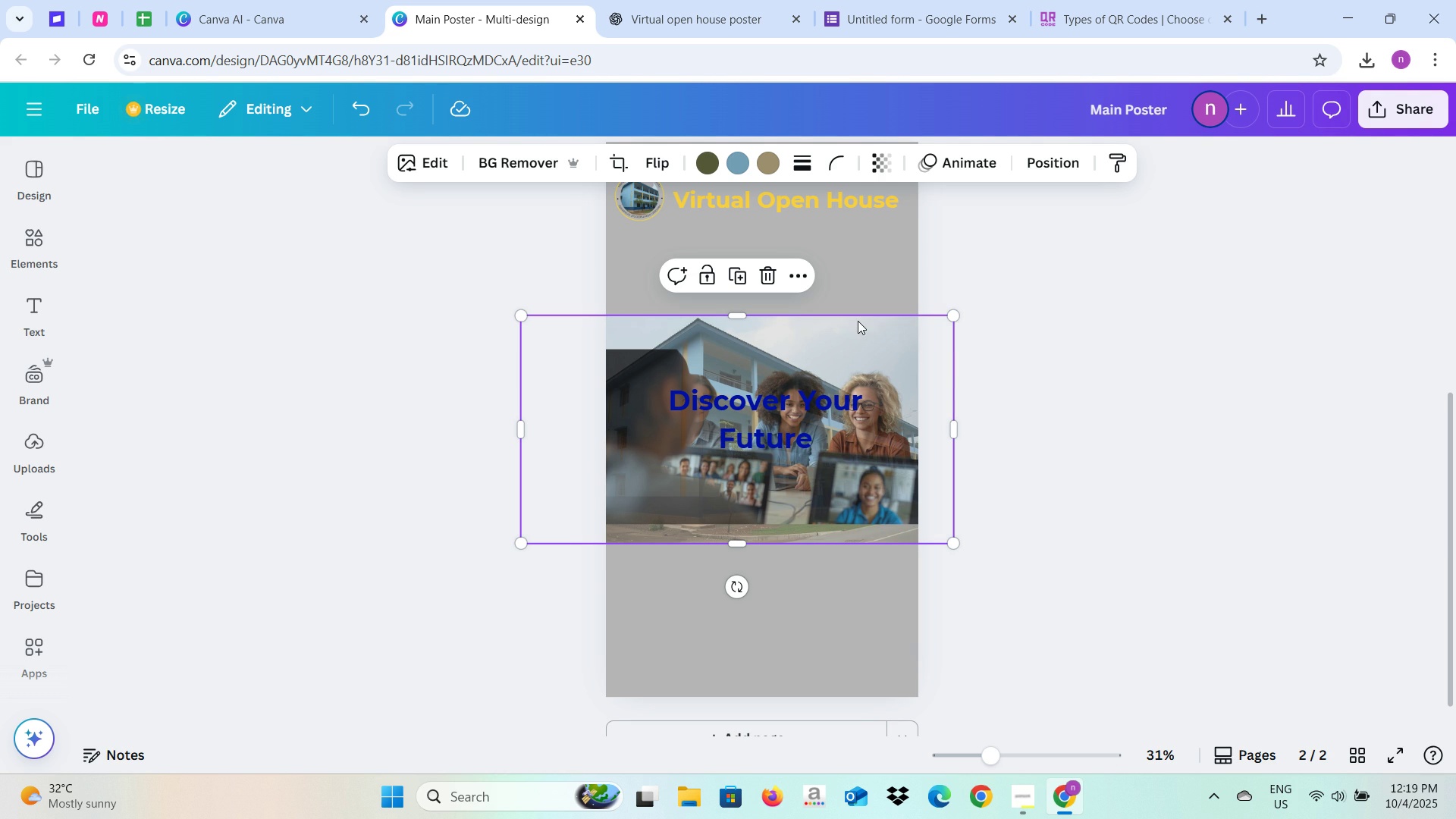 
left_click([1177, 340])
 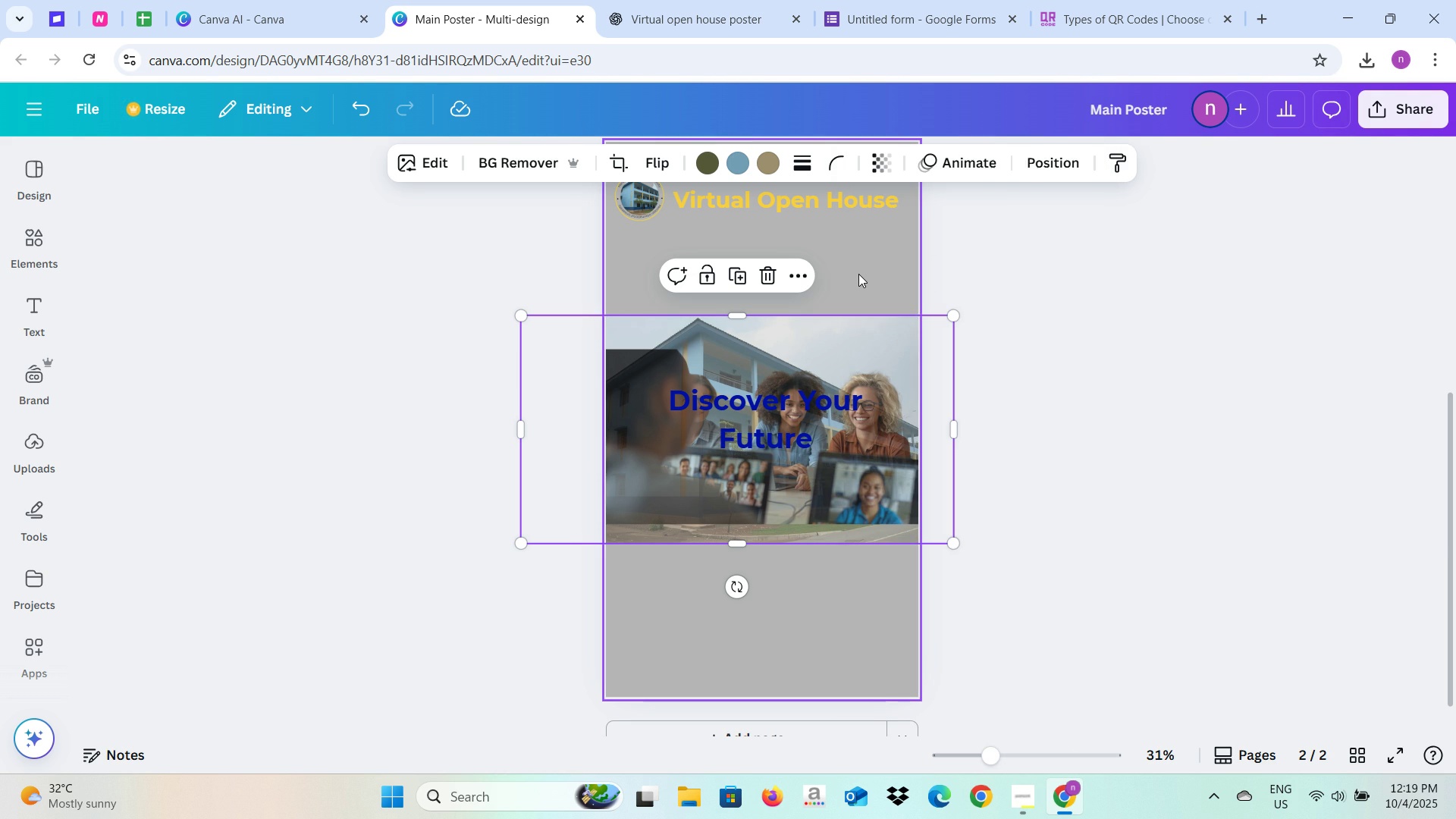 
left_click([858, 274])
 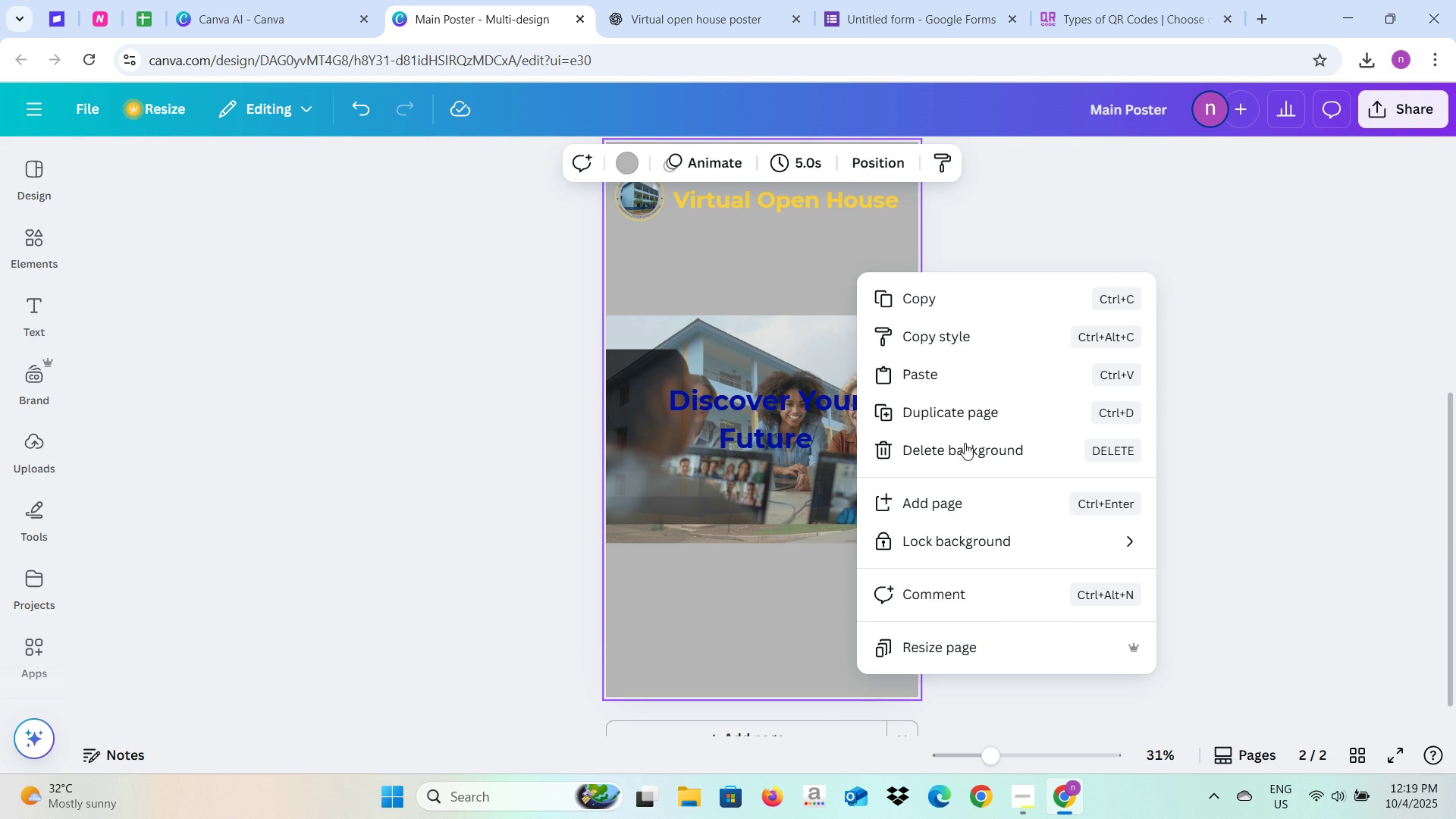 
left_click([1012, 644])
 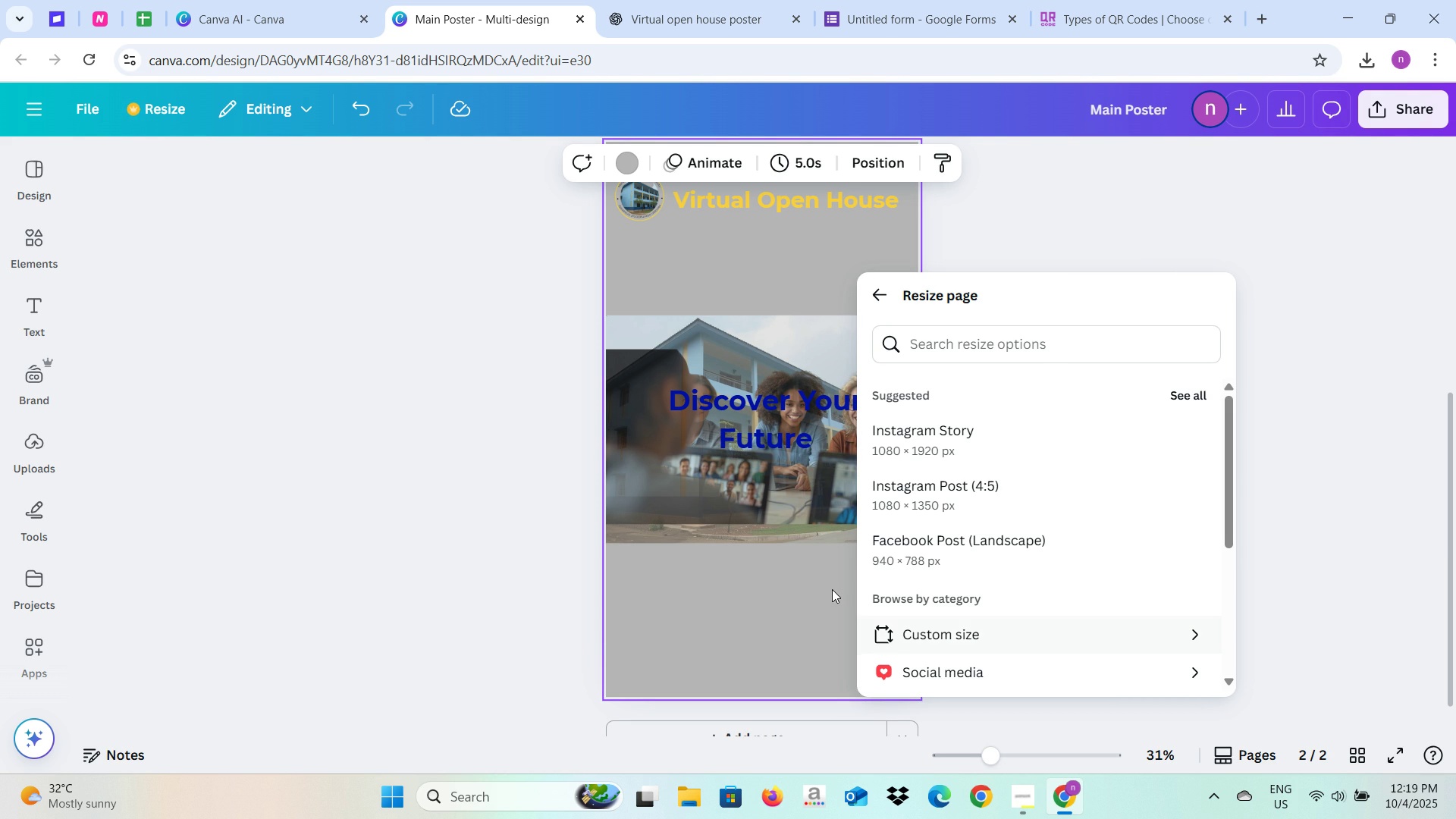 
mouse_move([796, 561])
 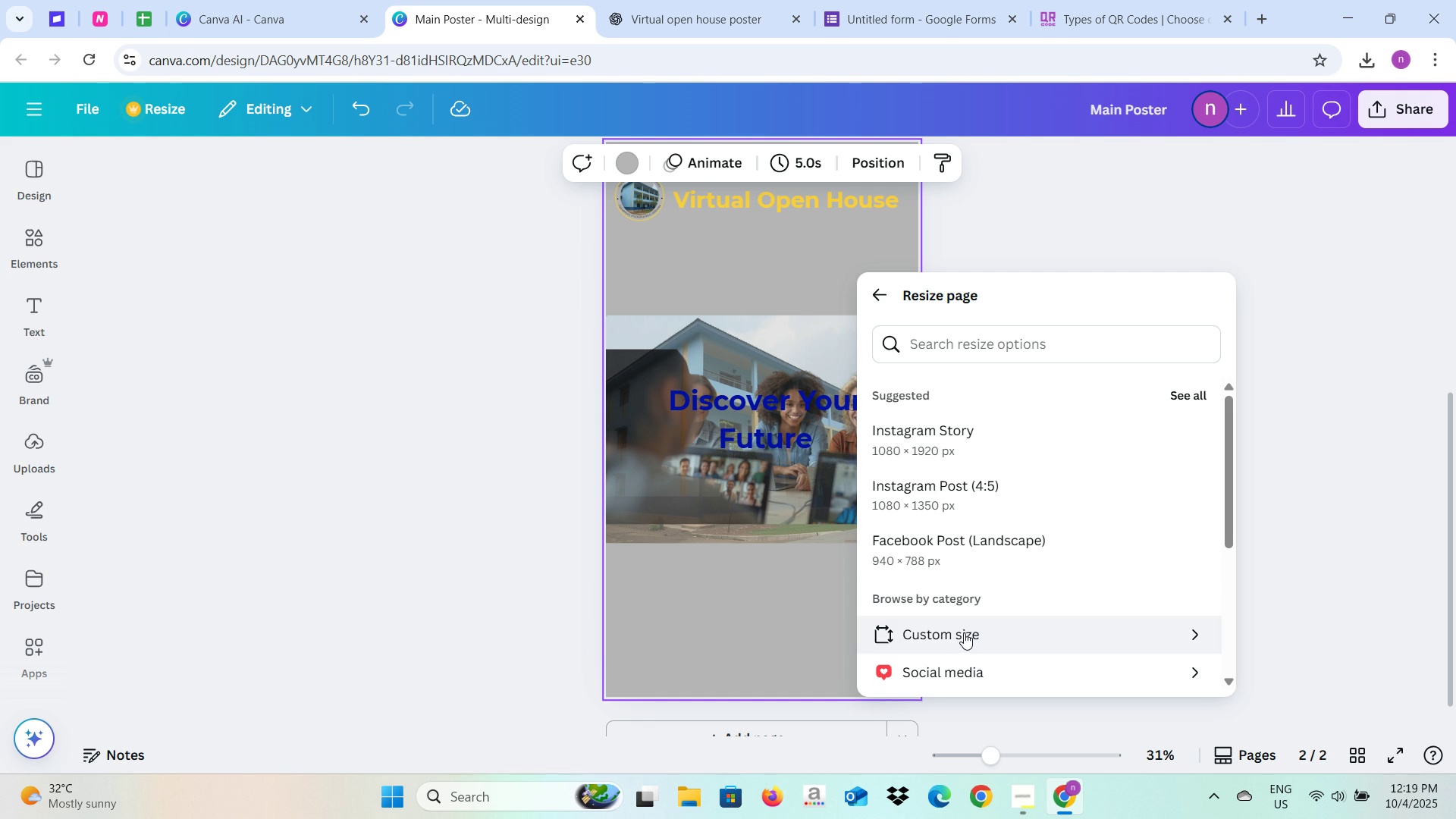 
left_click([964, 633])